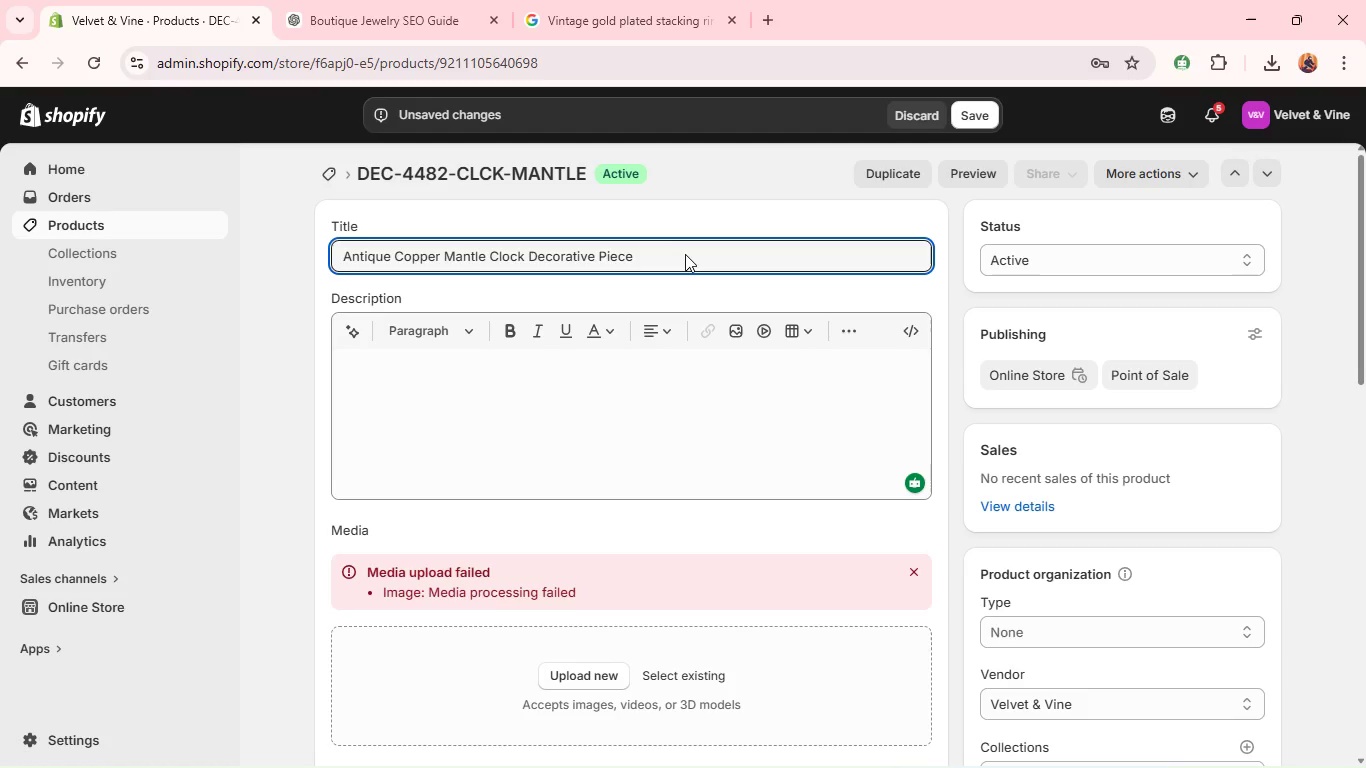 
hold_key(key=ControlLeft, duration=0.78)